 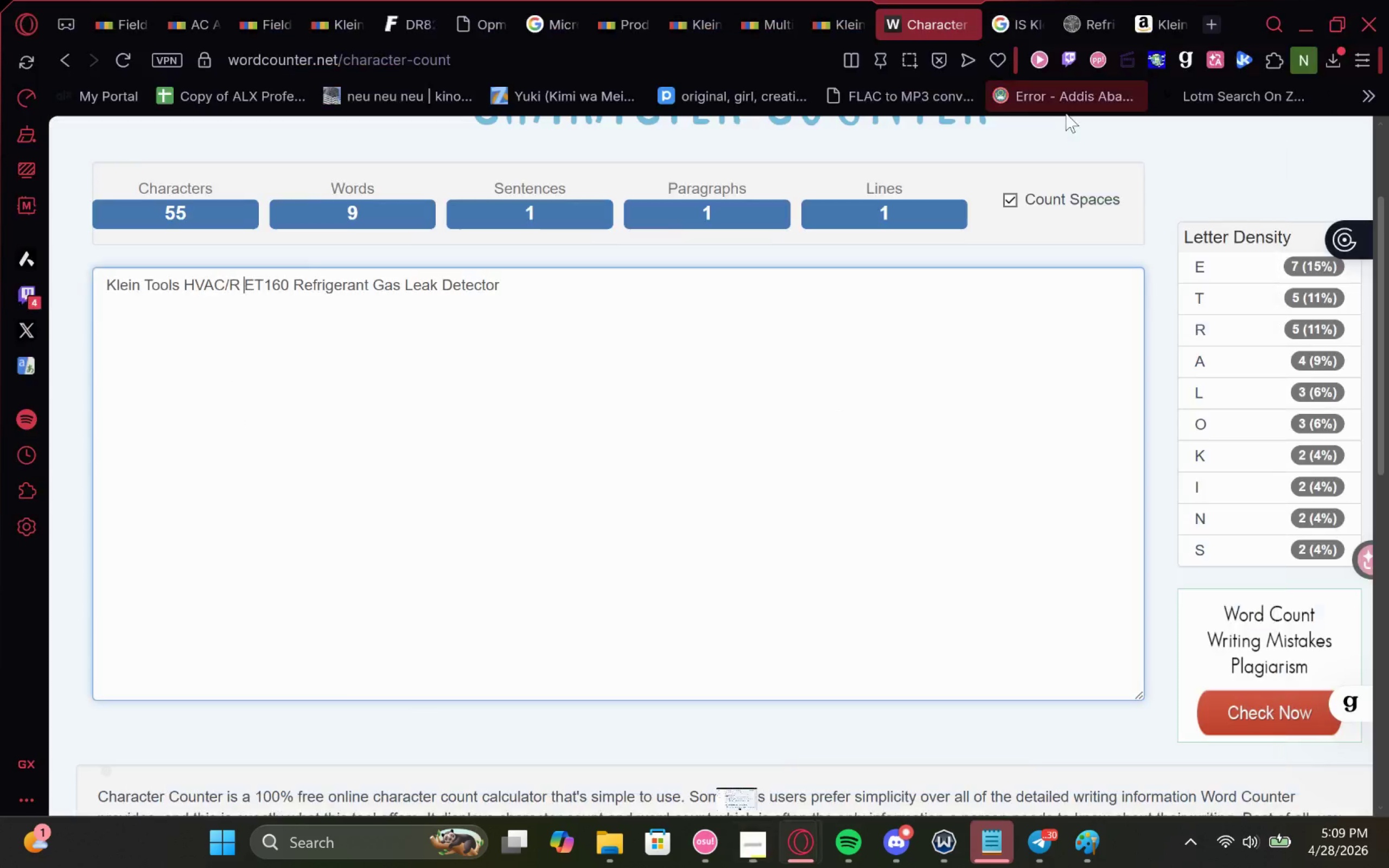 
left_click([530, 278])
 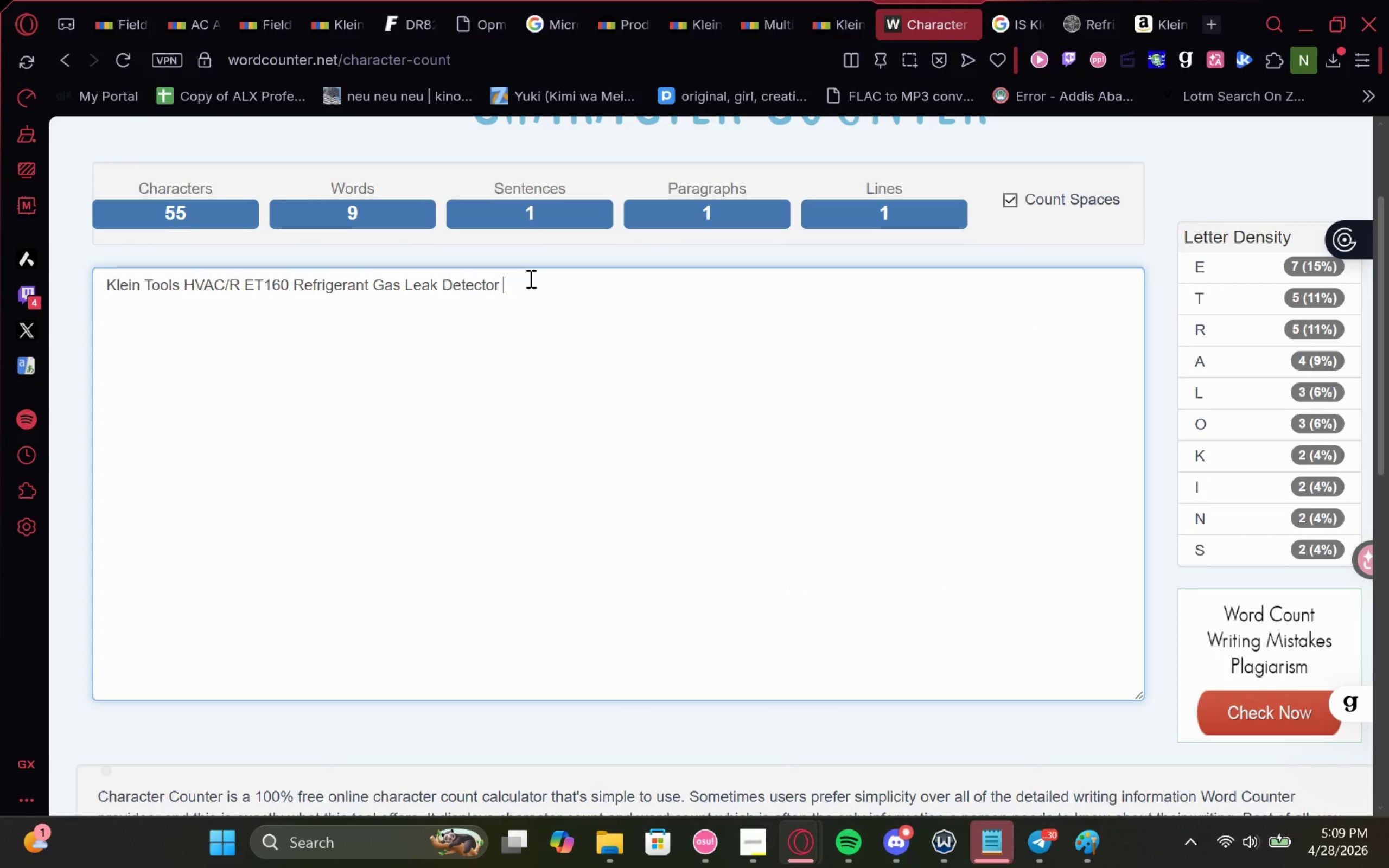 
key(Control+V)
 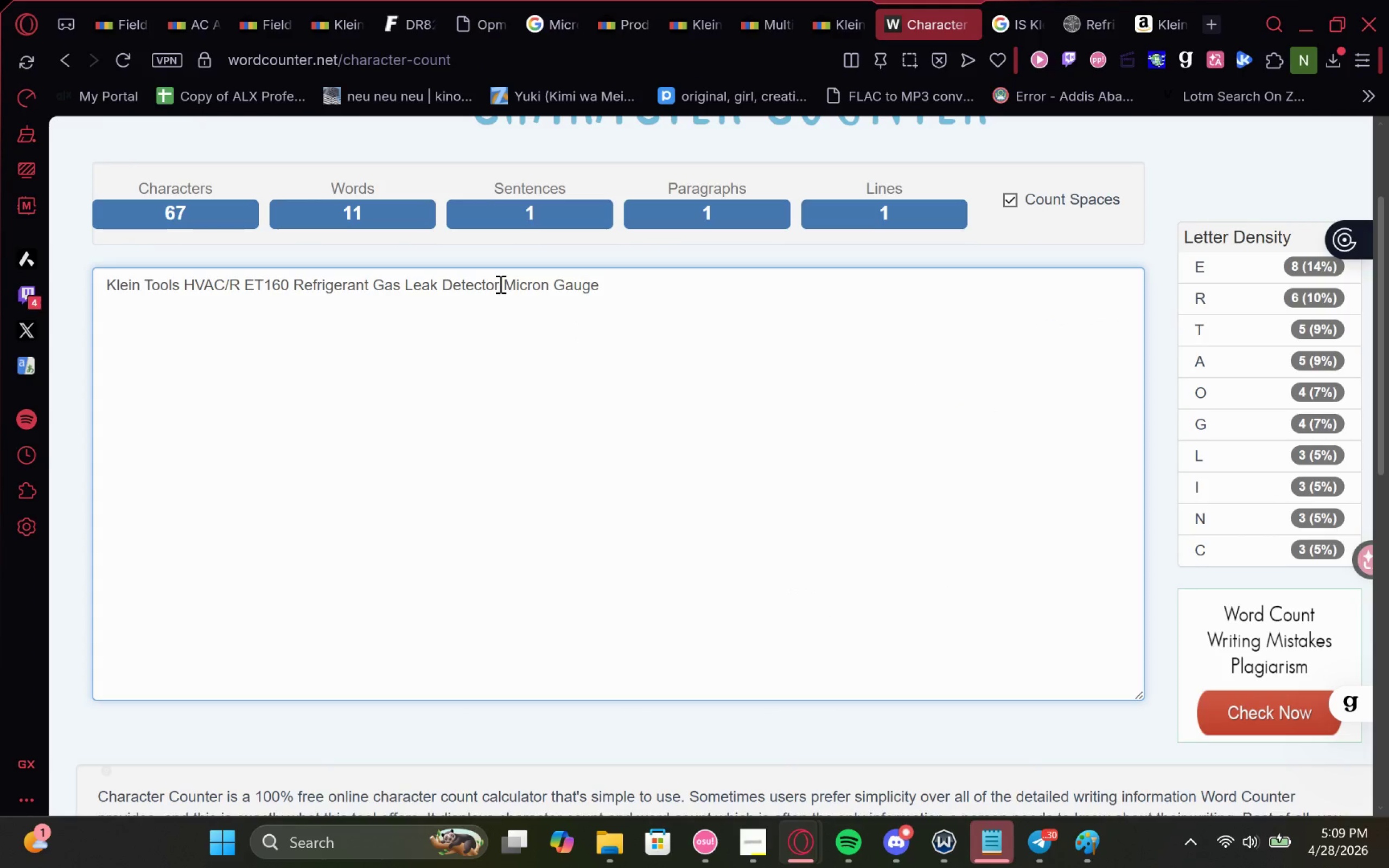 
left_click([499, 284])
 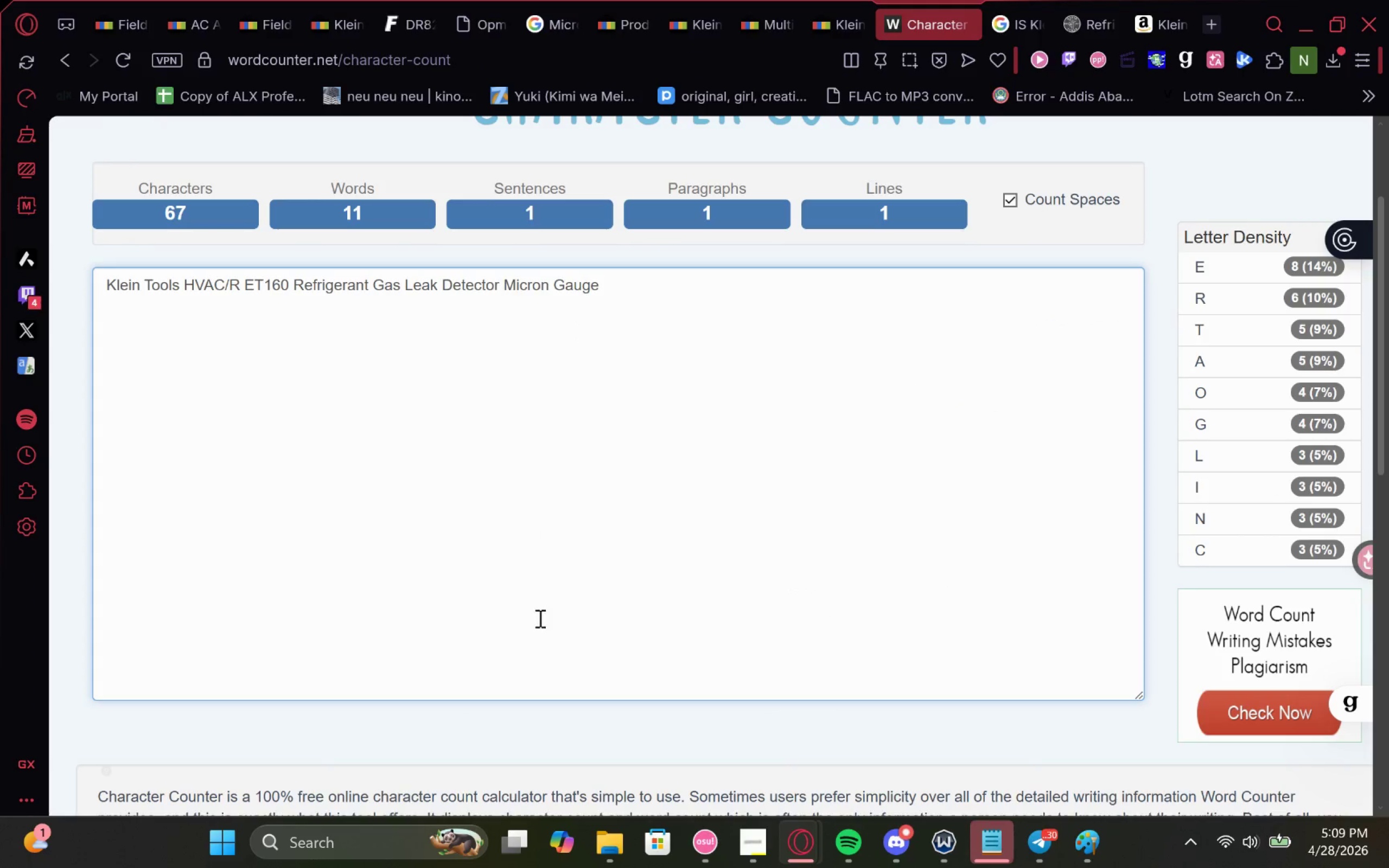 
key(Space)
 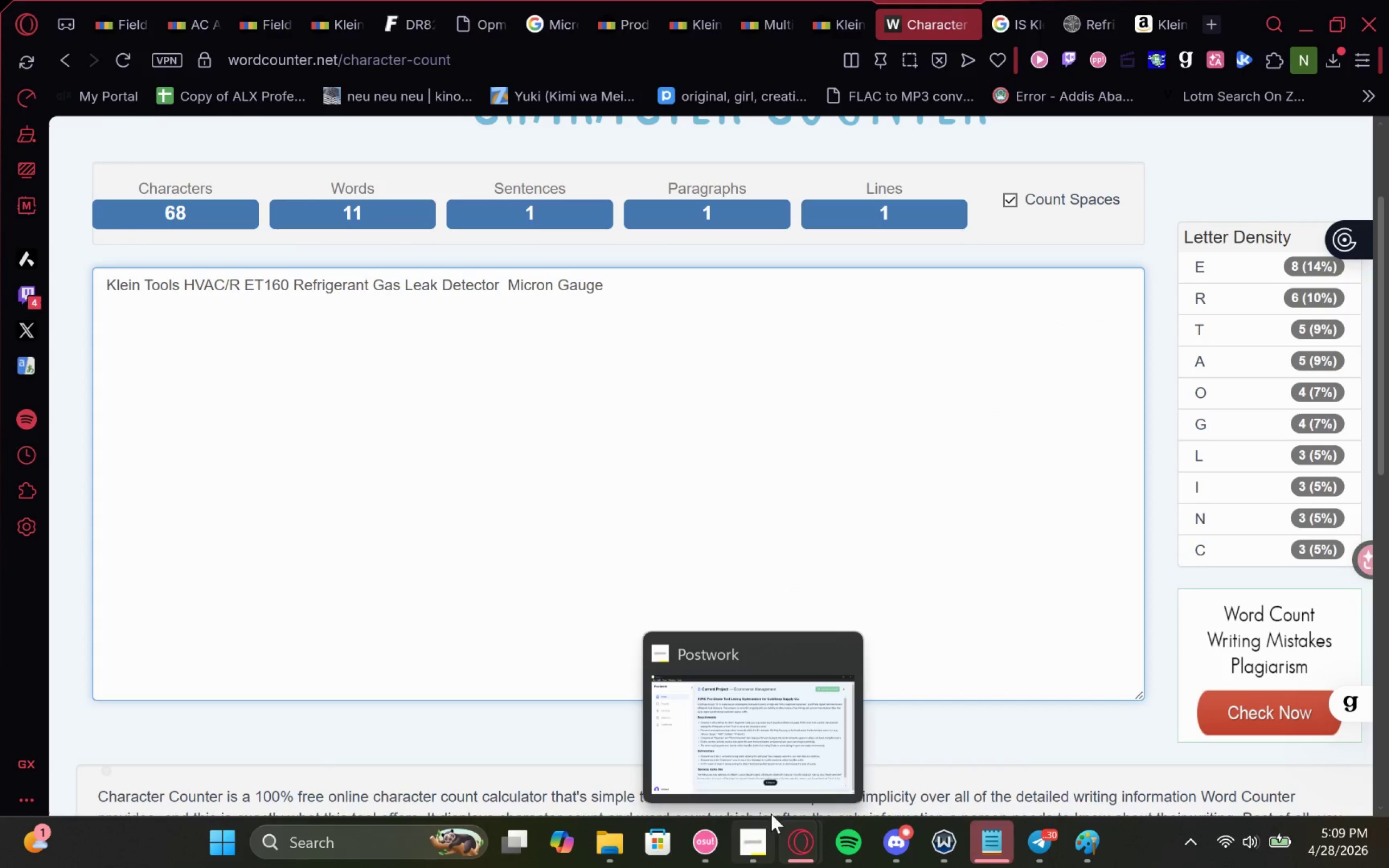 
left_click([779, 738])